 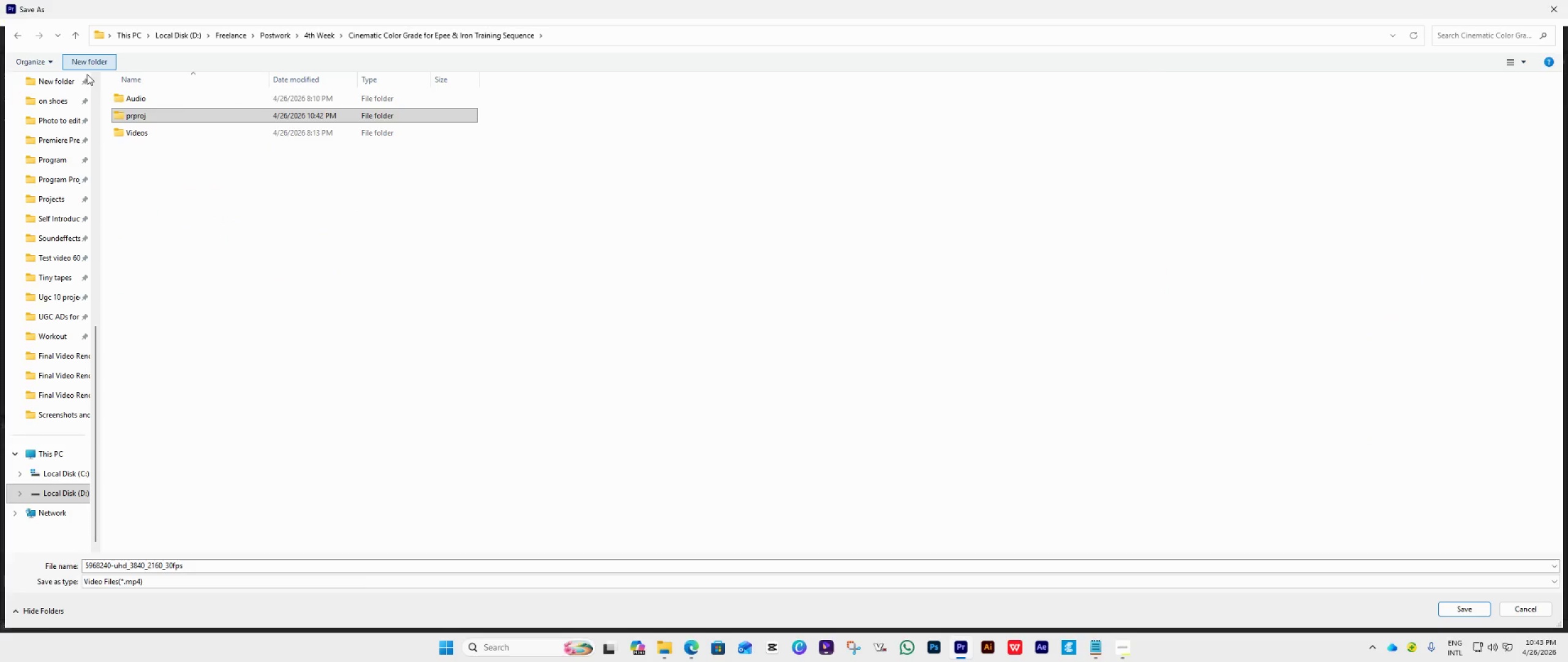 
type(Final Video Render)
 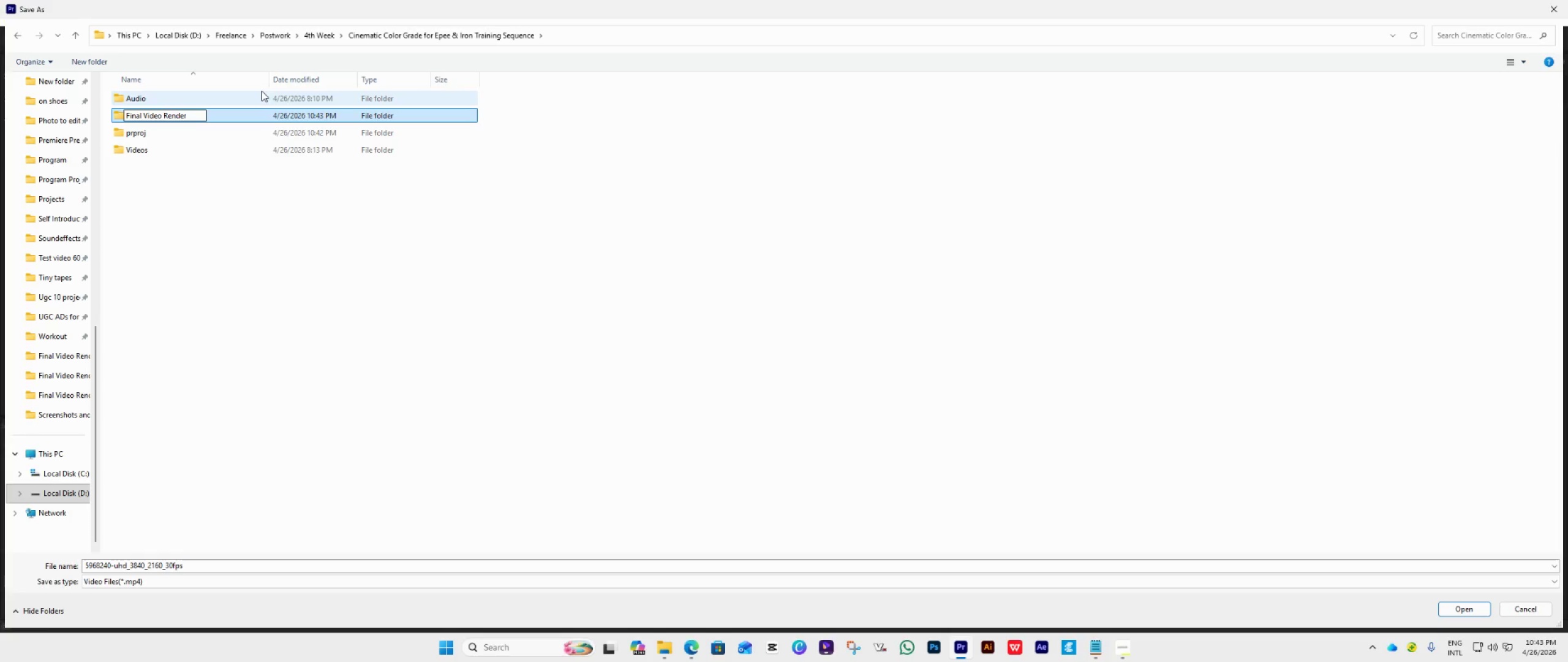 
left_click([335, 257])
 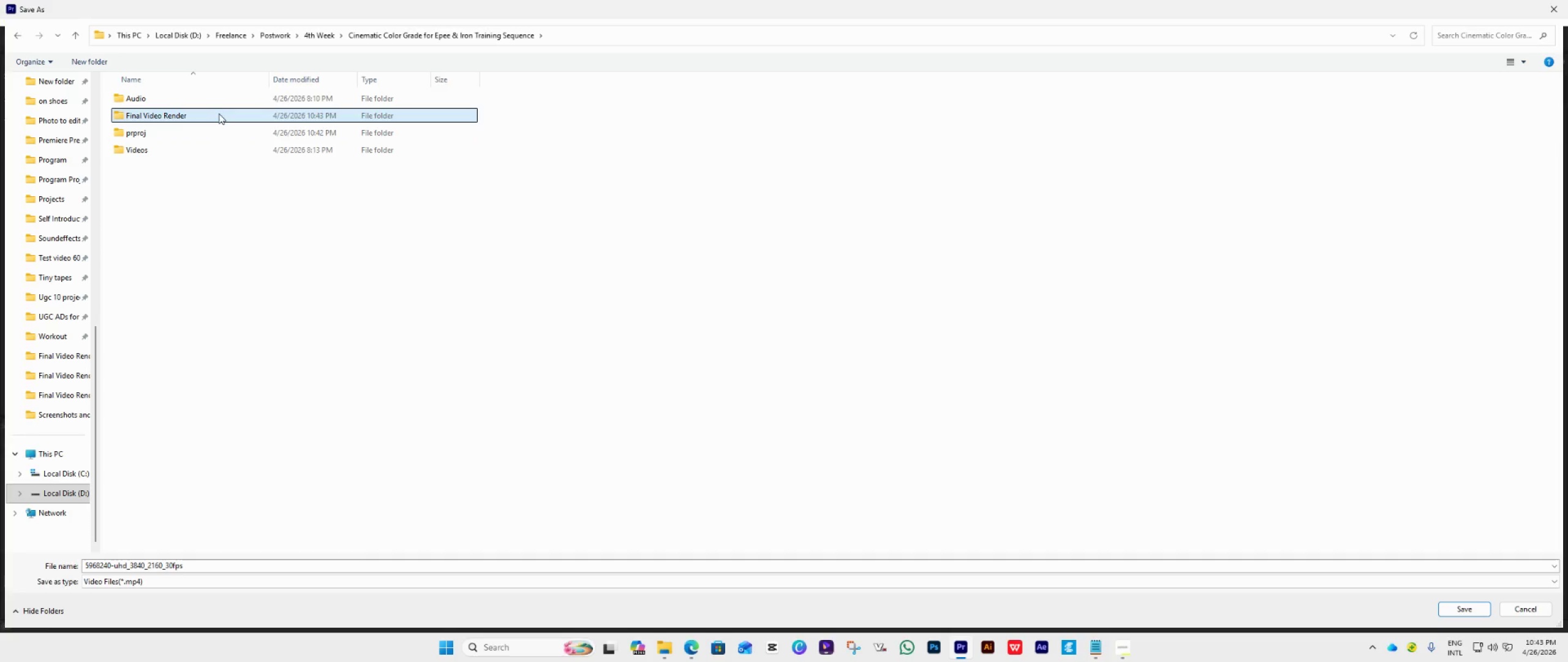 
double_click([219, 113])
 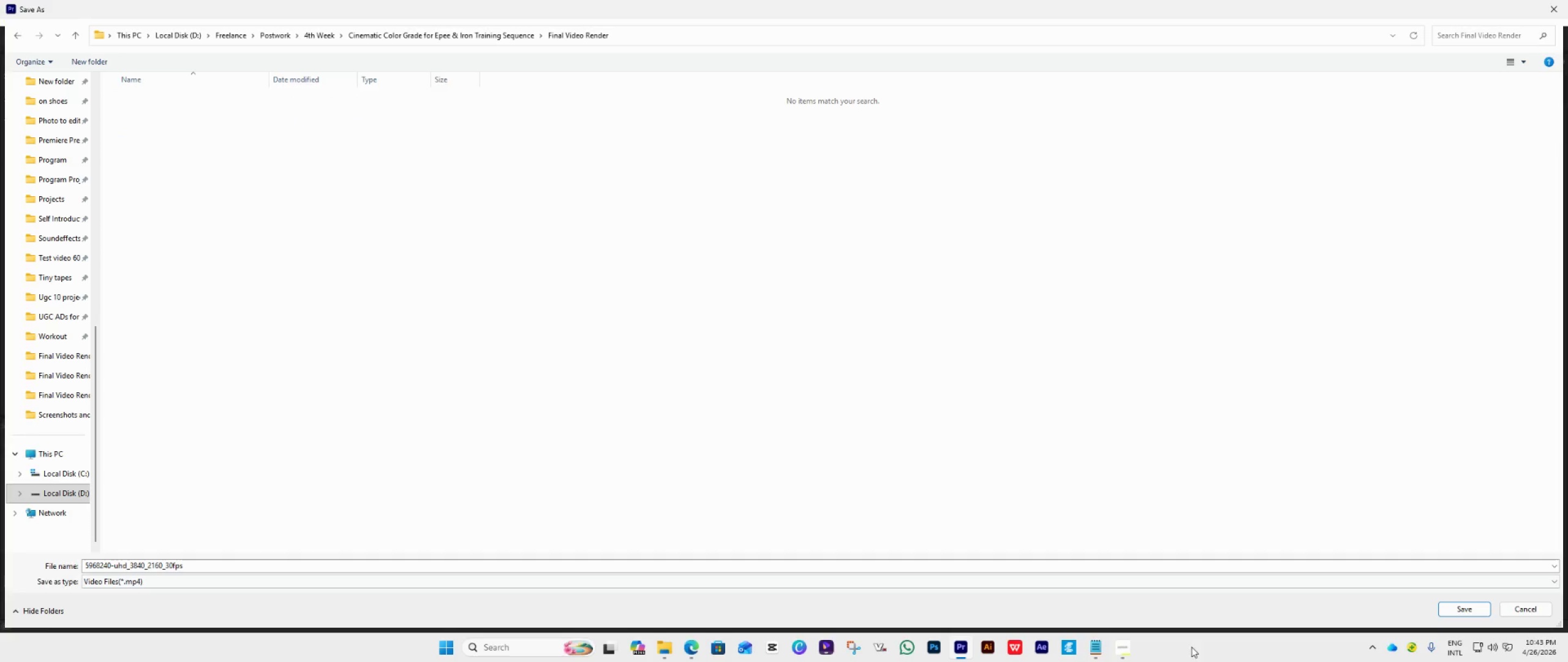 
left_click([1118, 644])